 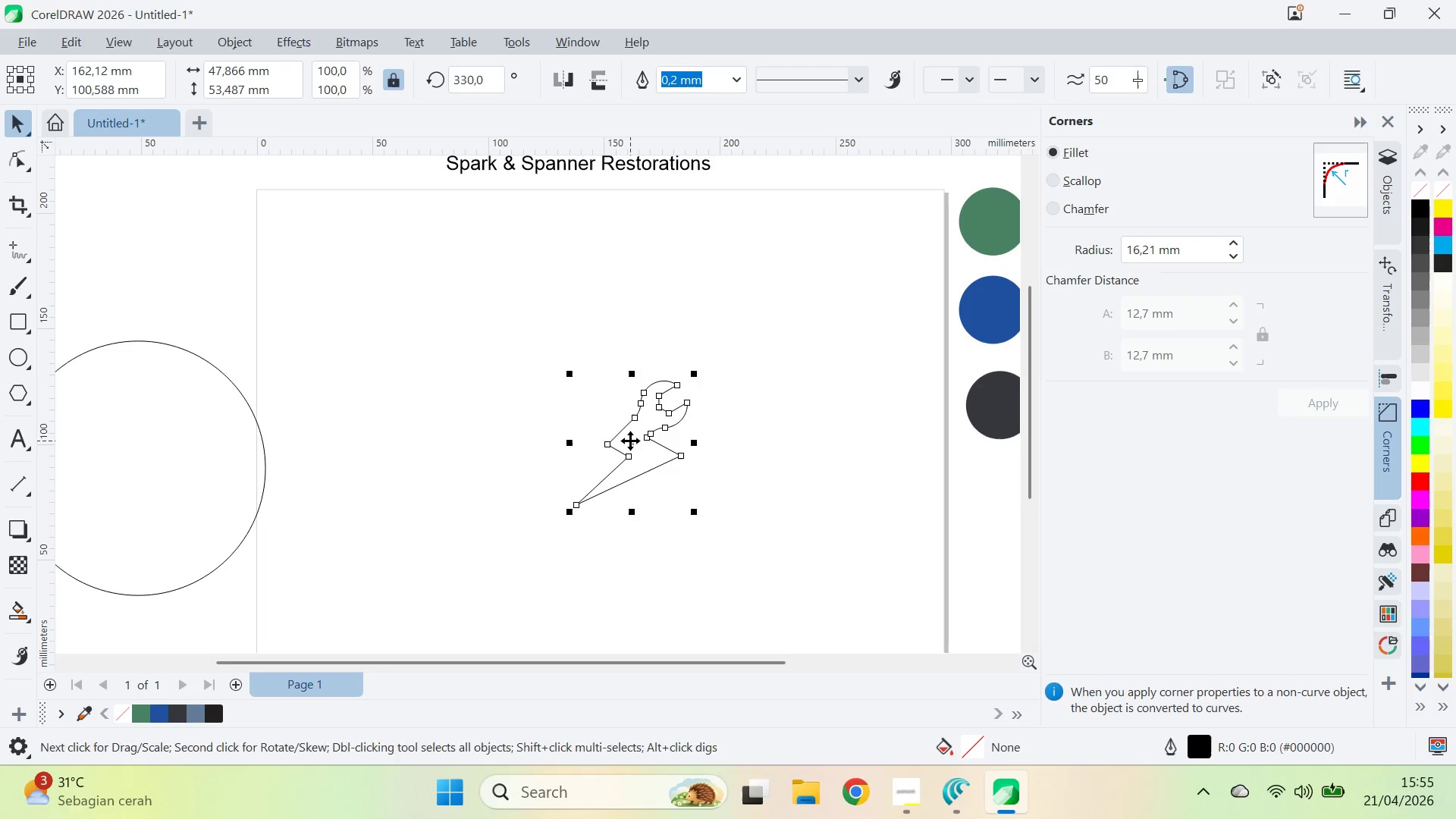 
key(A)
 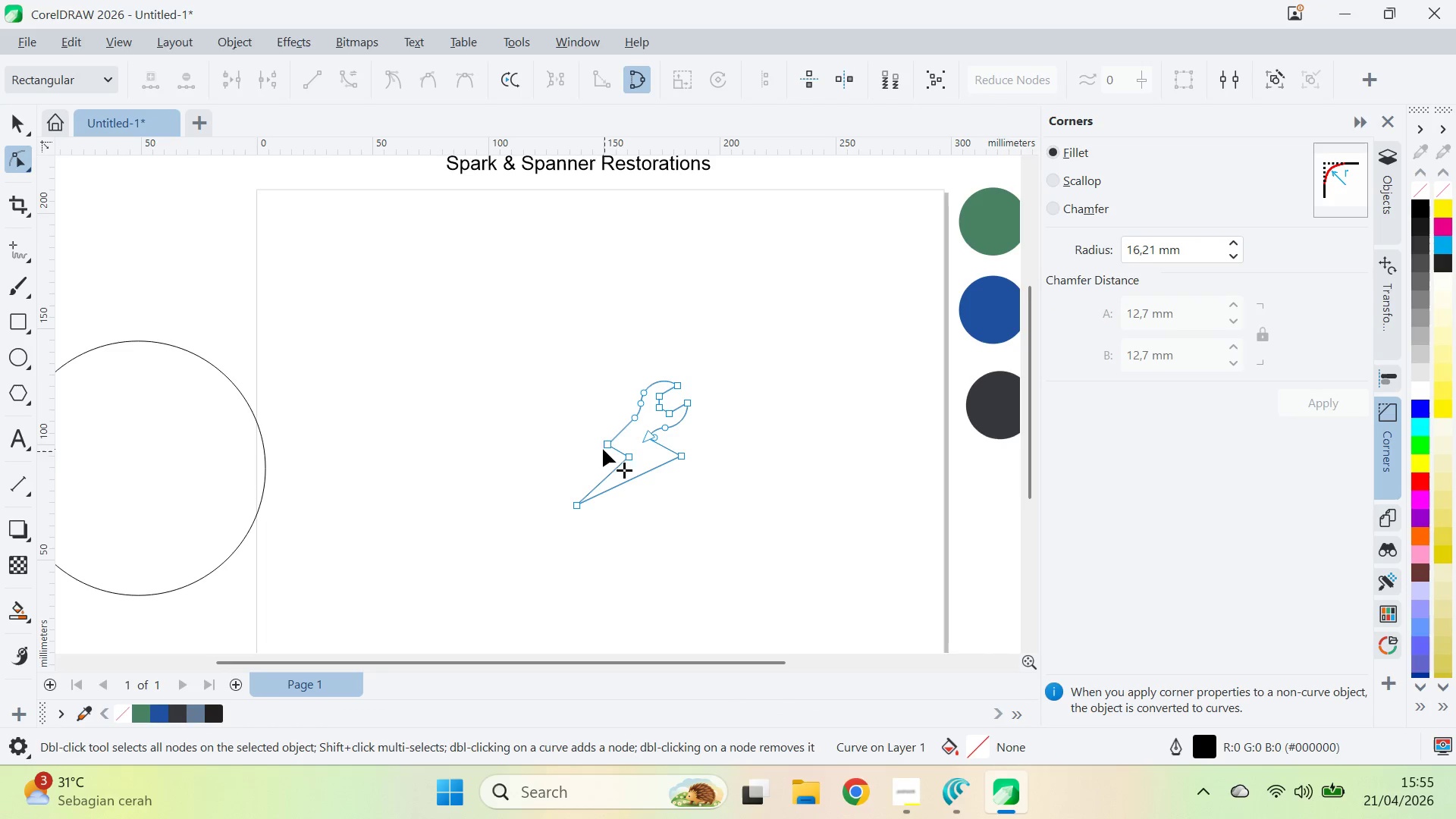 
left_click_drag(start_coordinate=[603, 447], to_coordinate=[602, 455])
 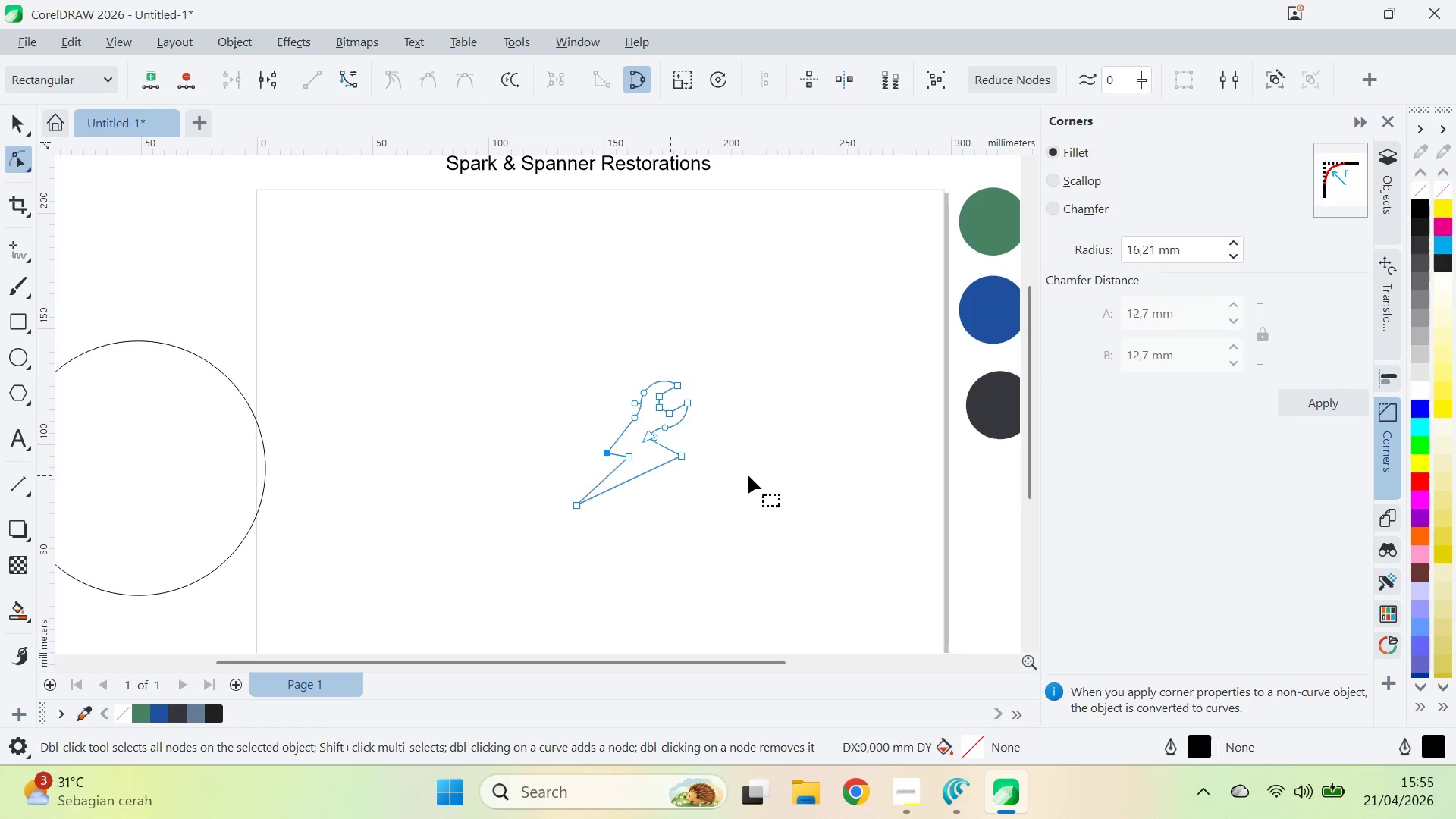 
left_click([748, 475])
 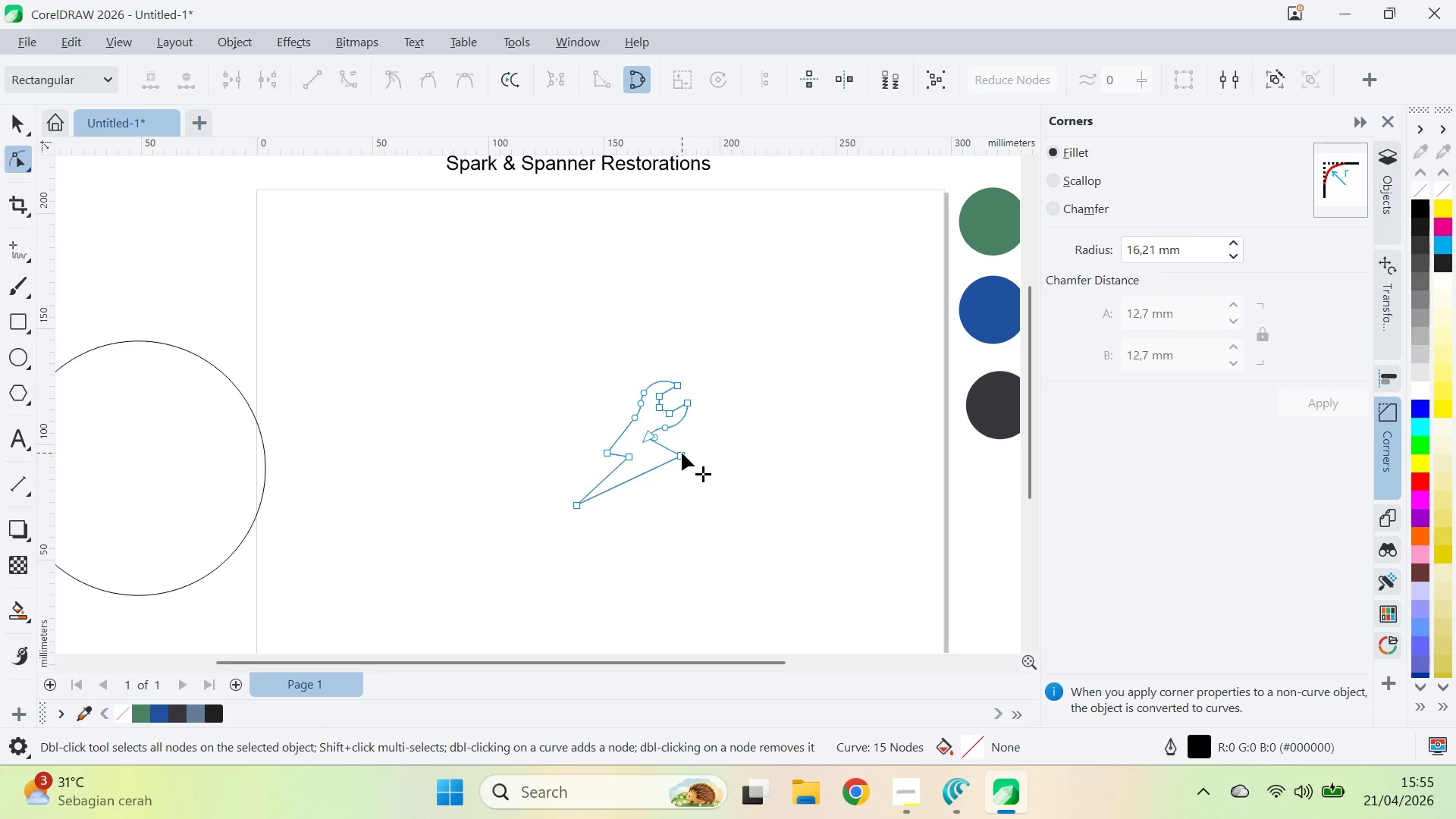 
left_click_drag(start_coordinate=[682, 453], to_coordinate=[680, 437])
 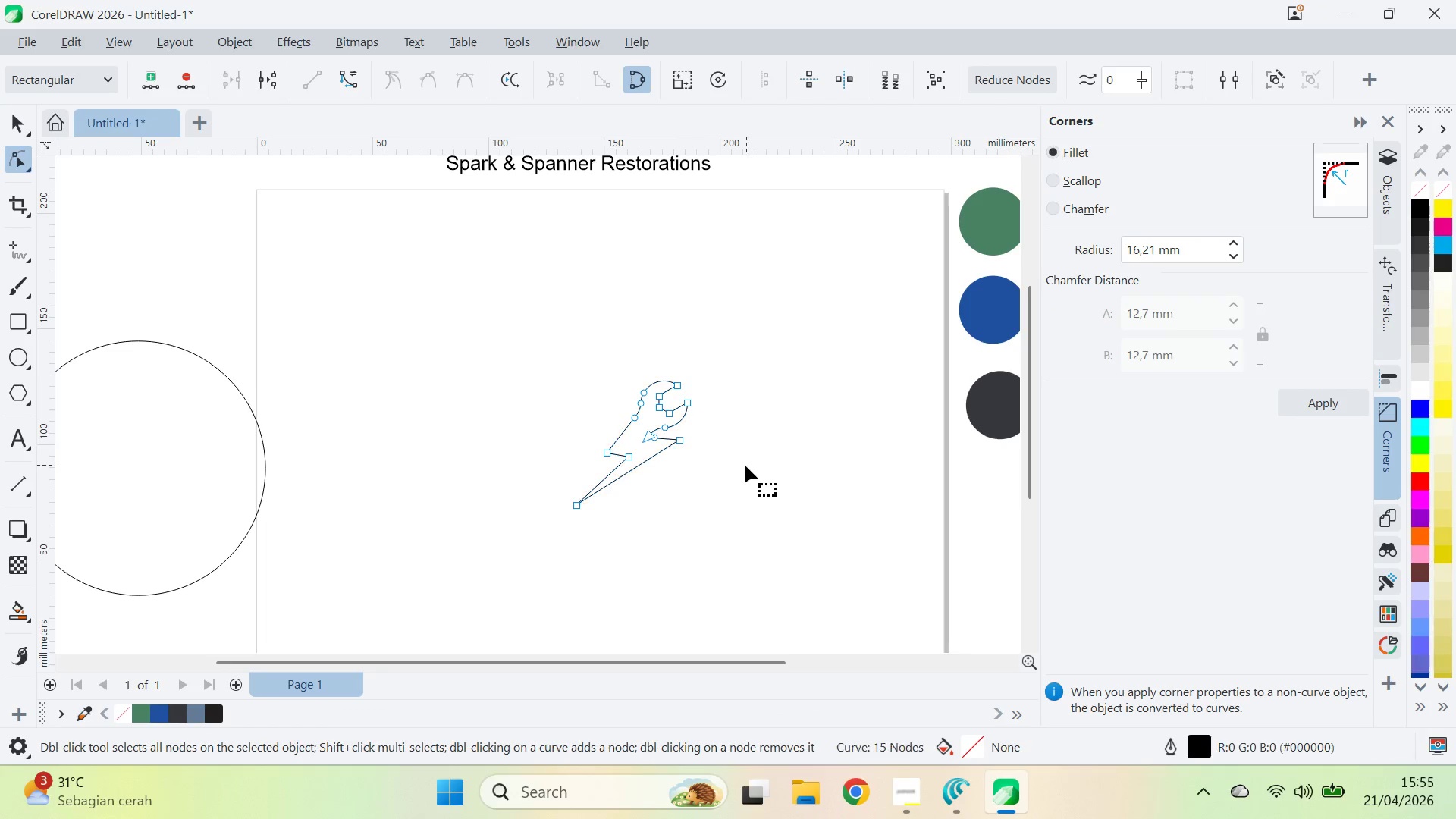 
key(V)
 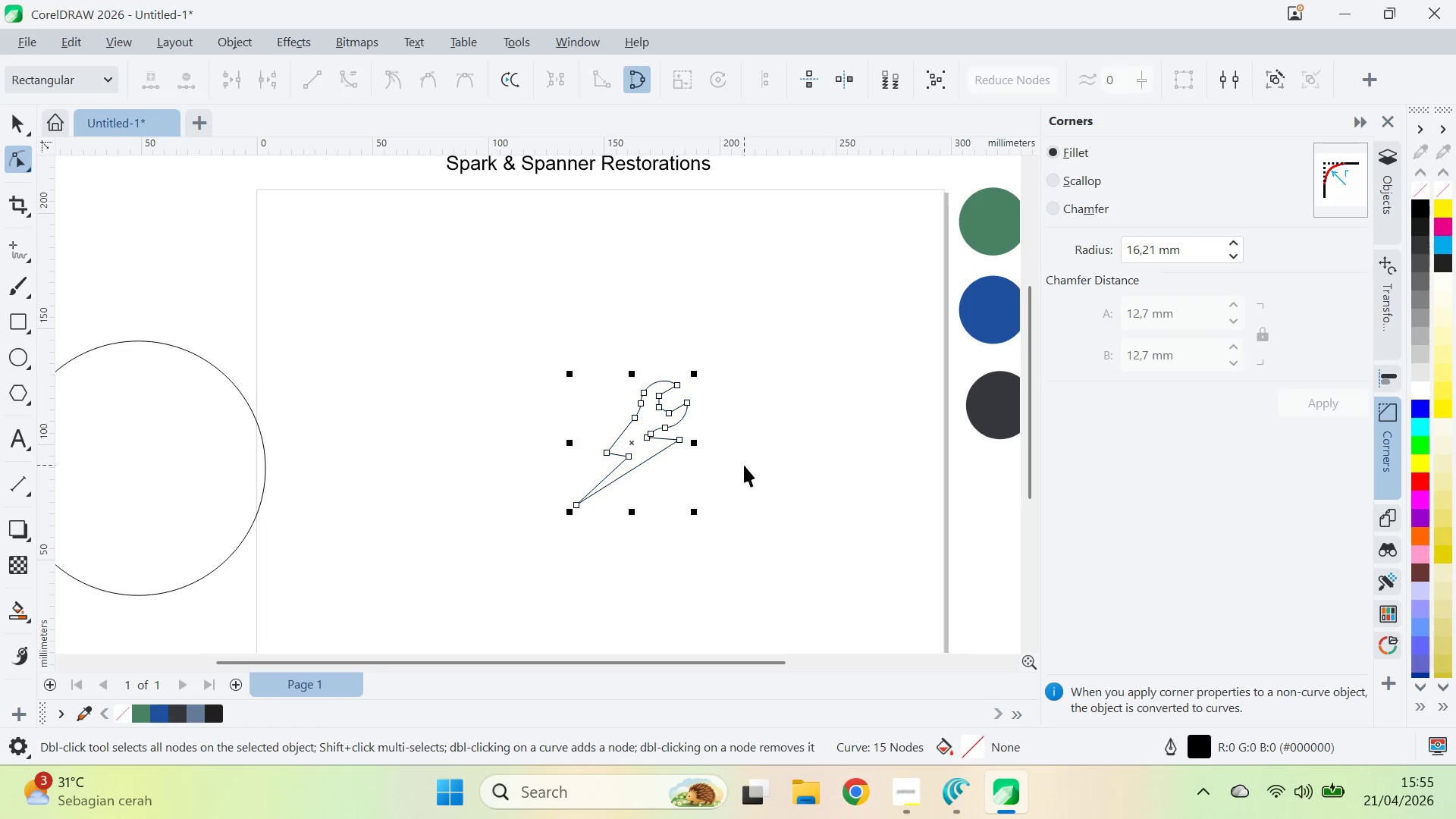 
double_click([745, 465])
 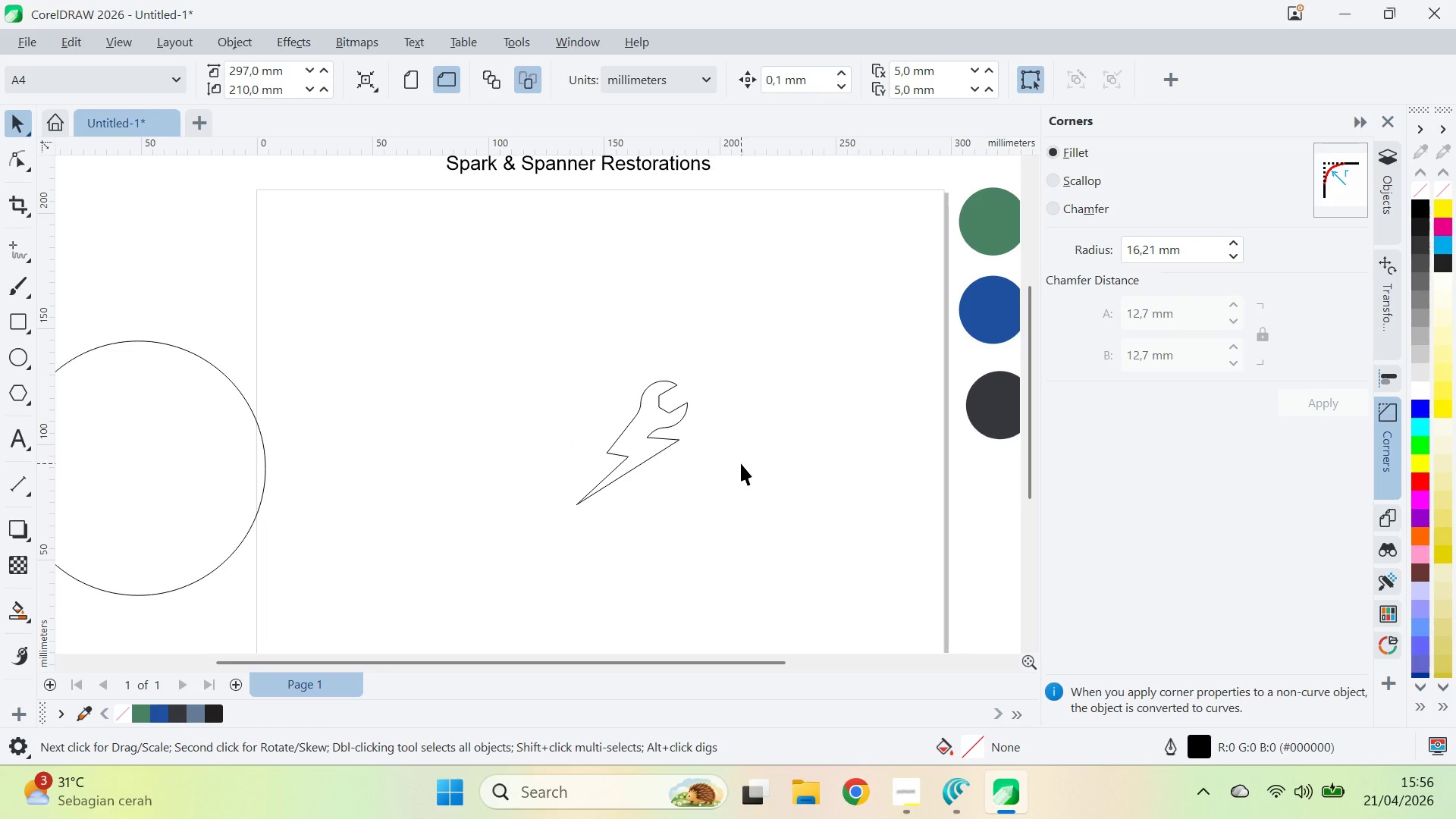 
key(Control+Z)
 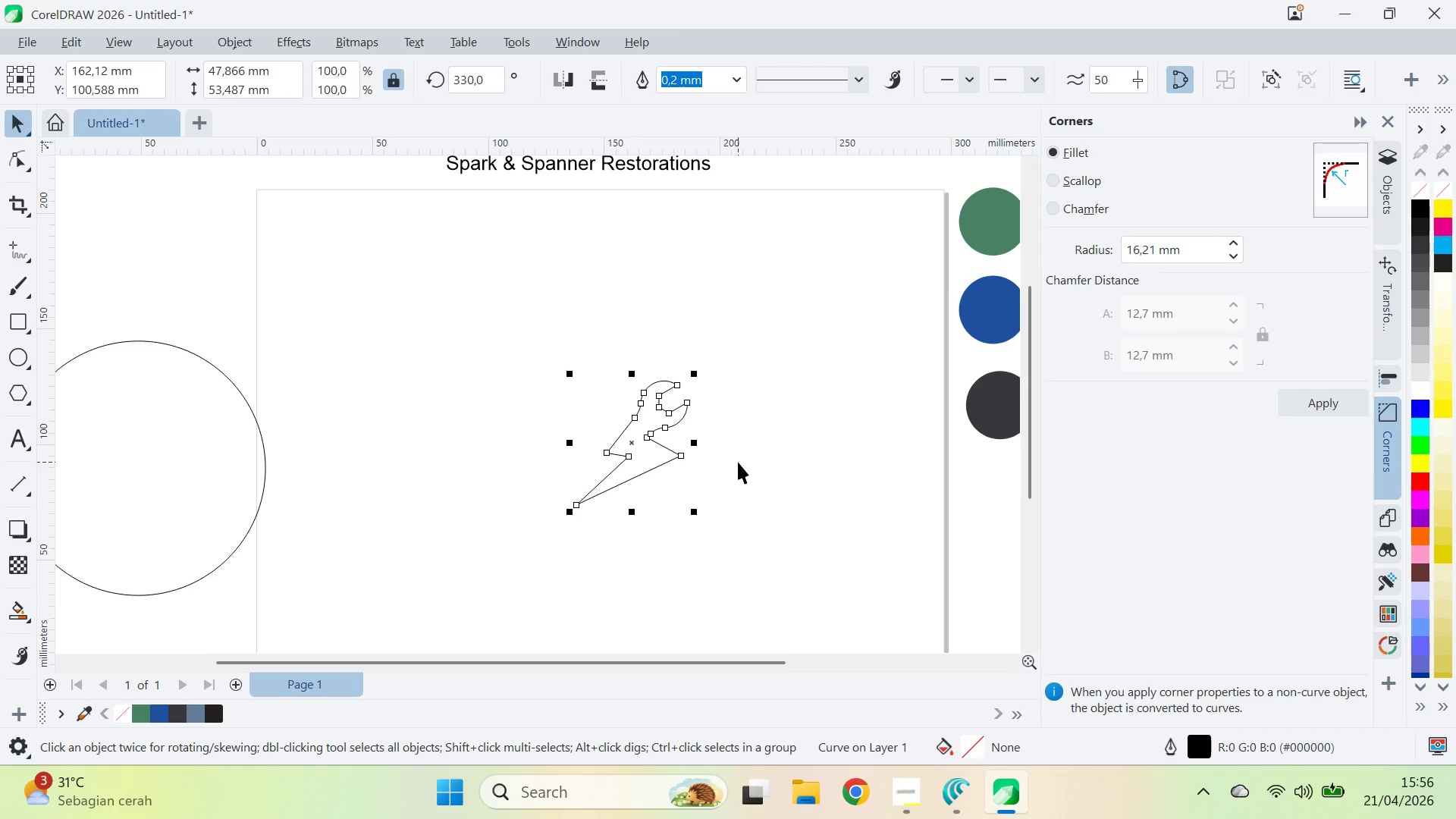 
key(Control+Shift+ShiftLeft)
 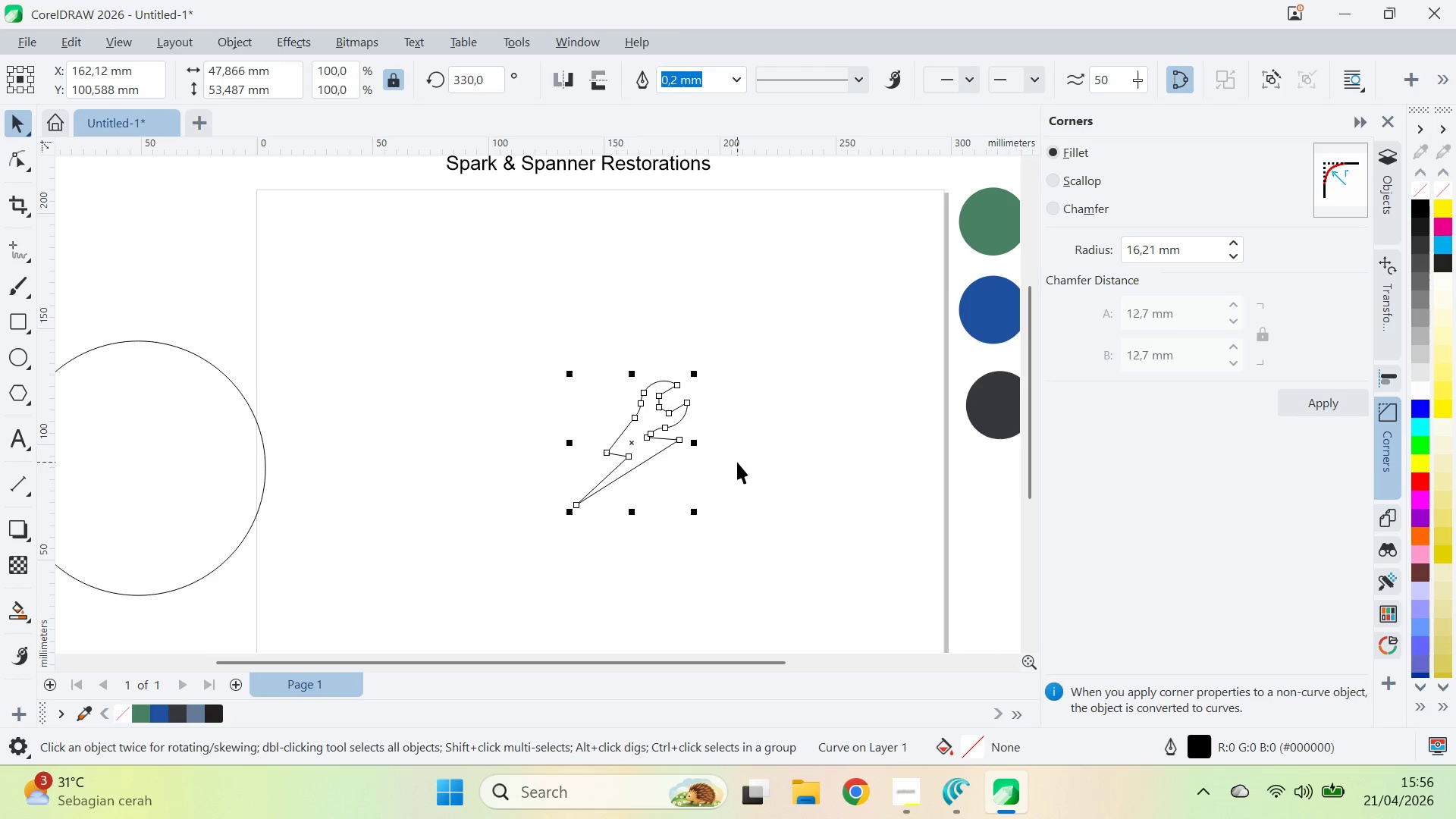 
key(Control+Shift+Z)
 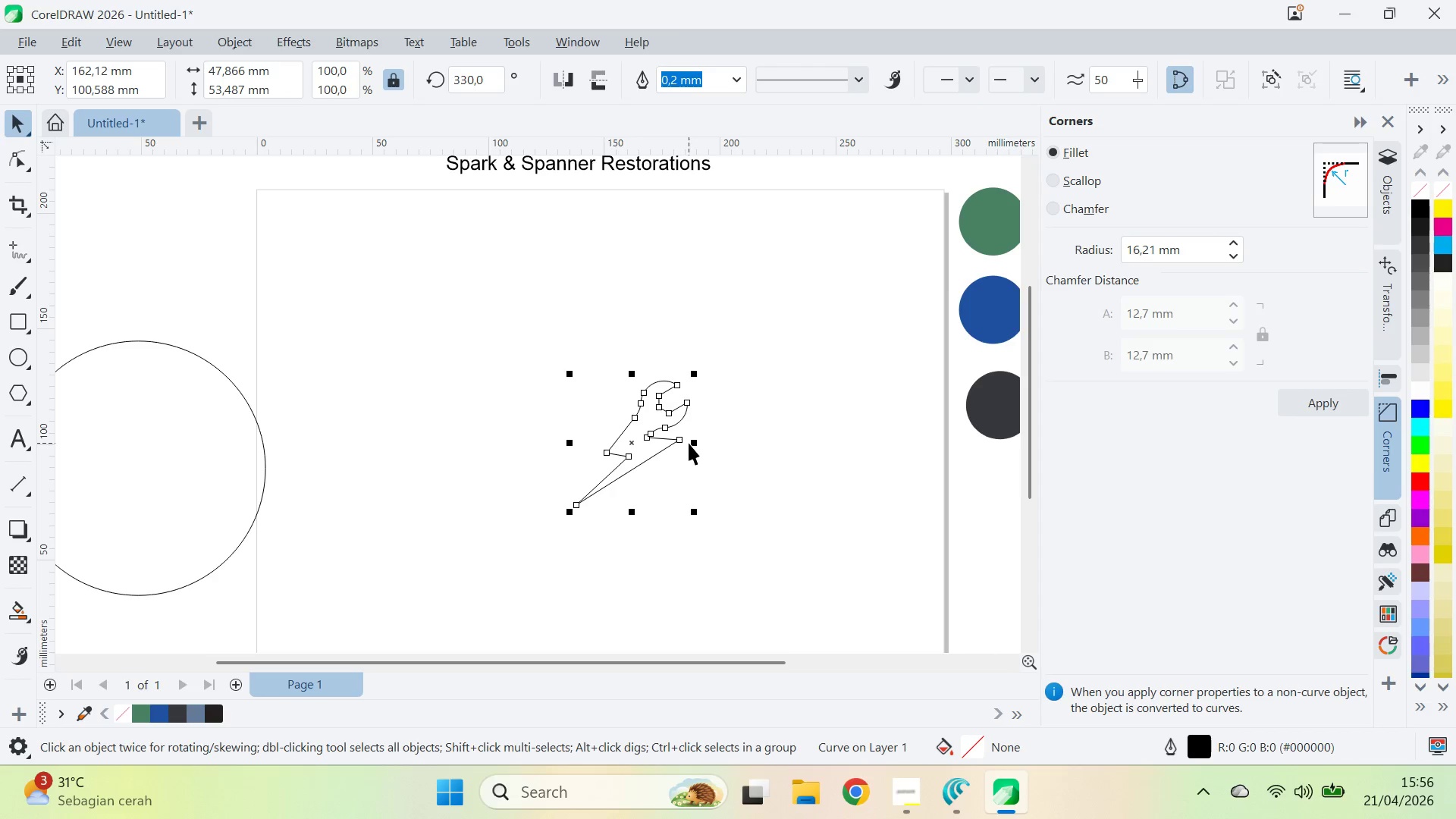 
key(A)
 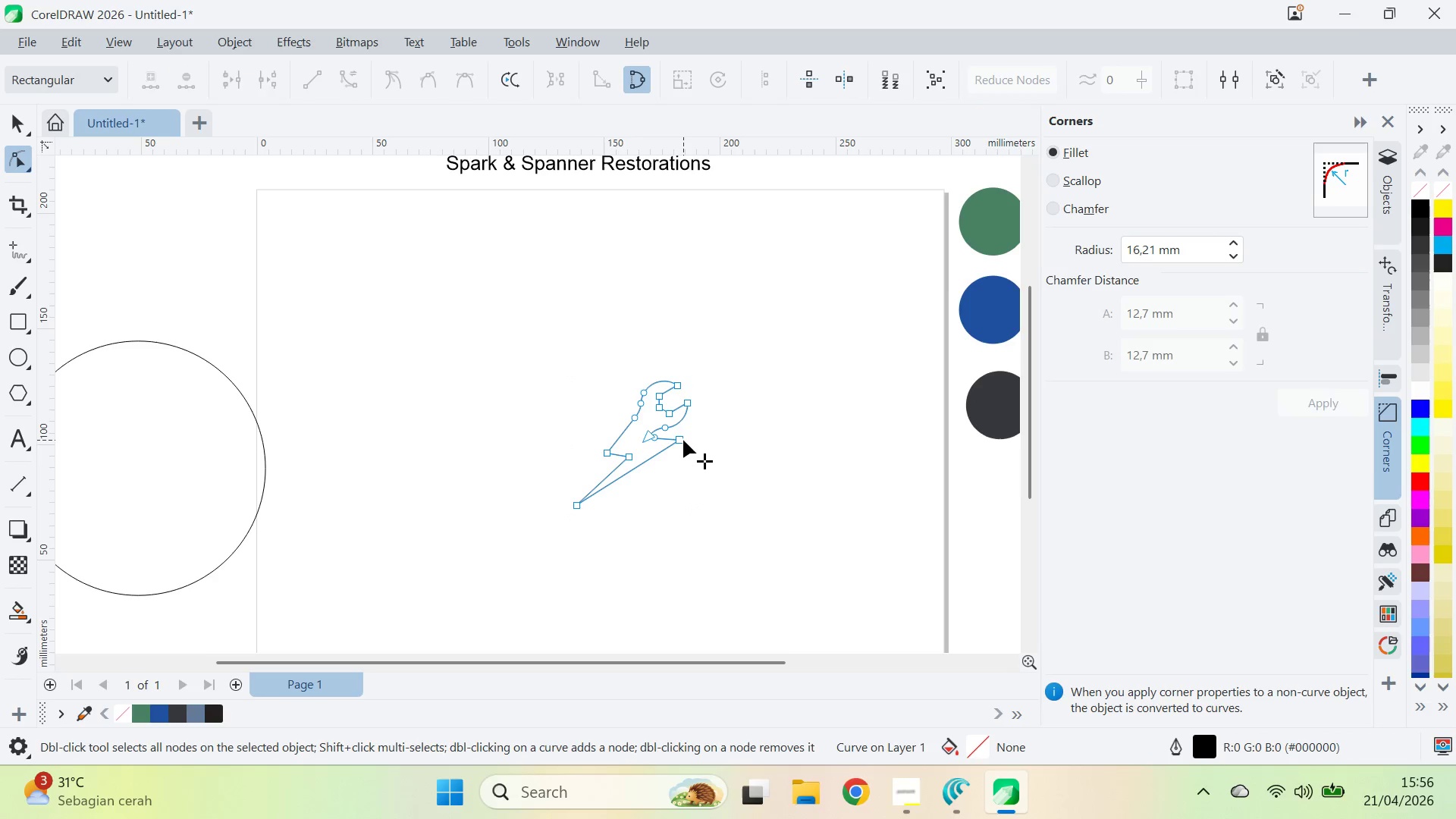 
left_click_drag(start_coordinate=[683, 440], to_coordinate=[679, 441])
 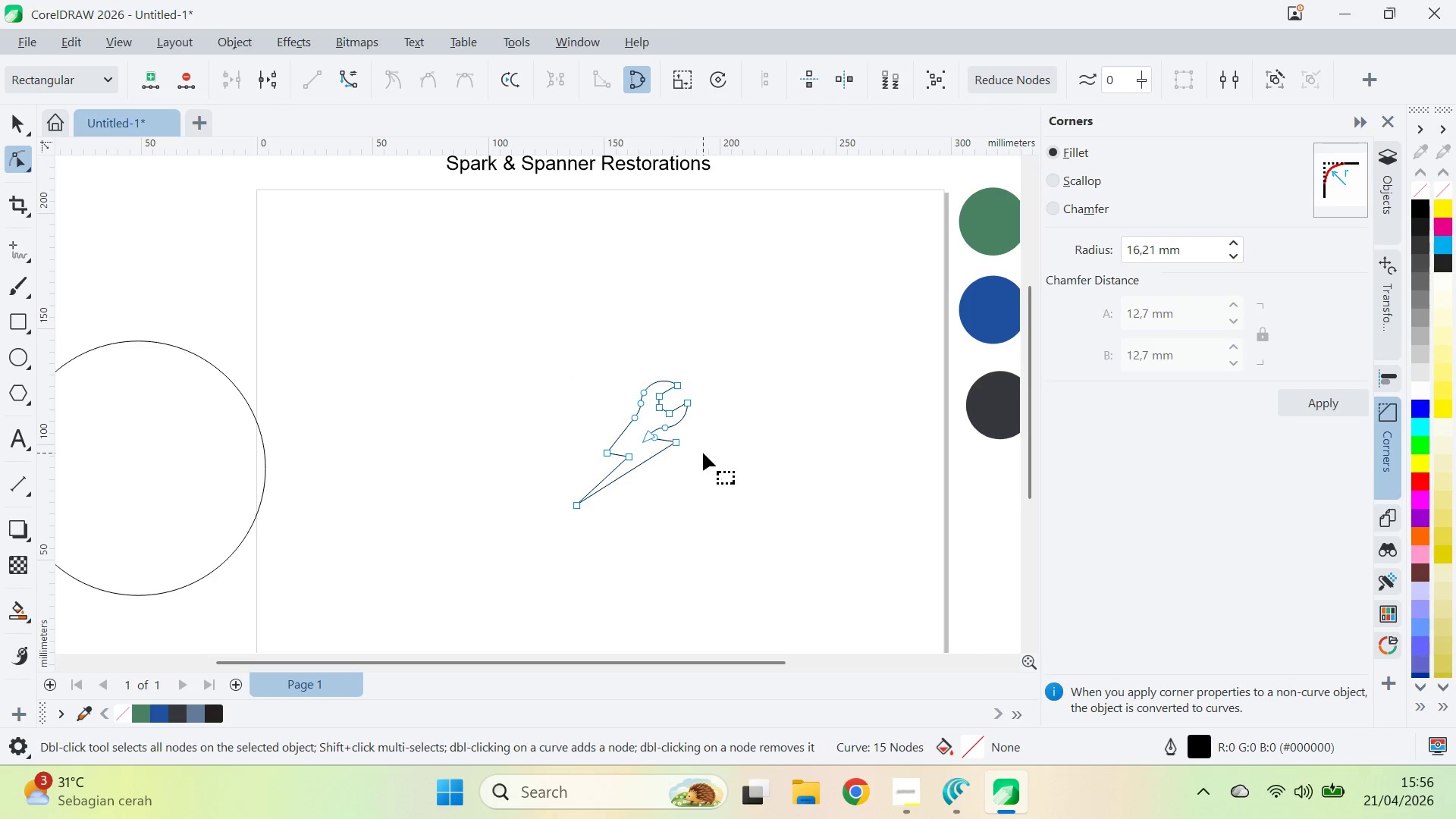 
left_click([703, 453])
 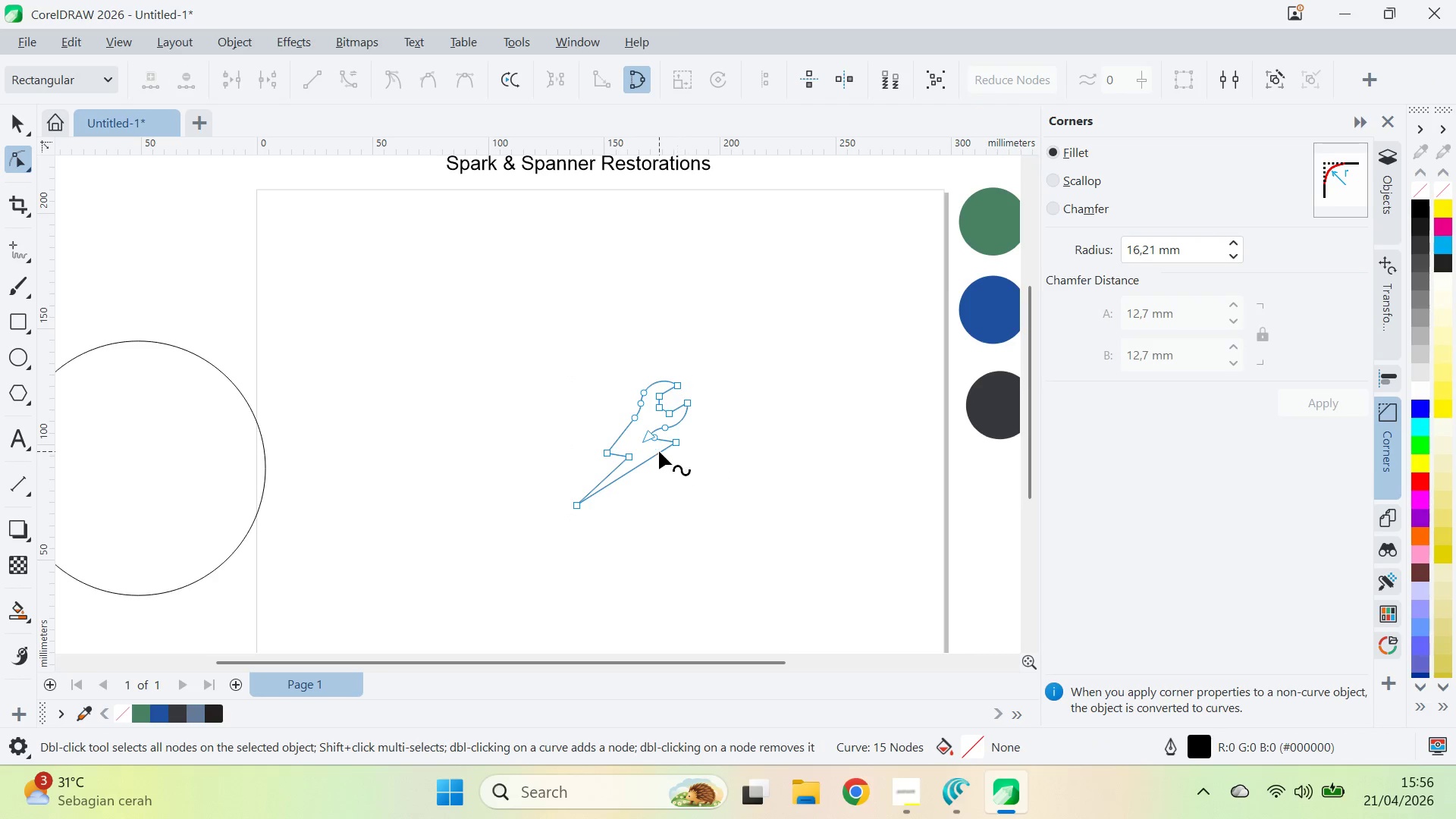 
key(Z)
 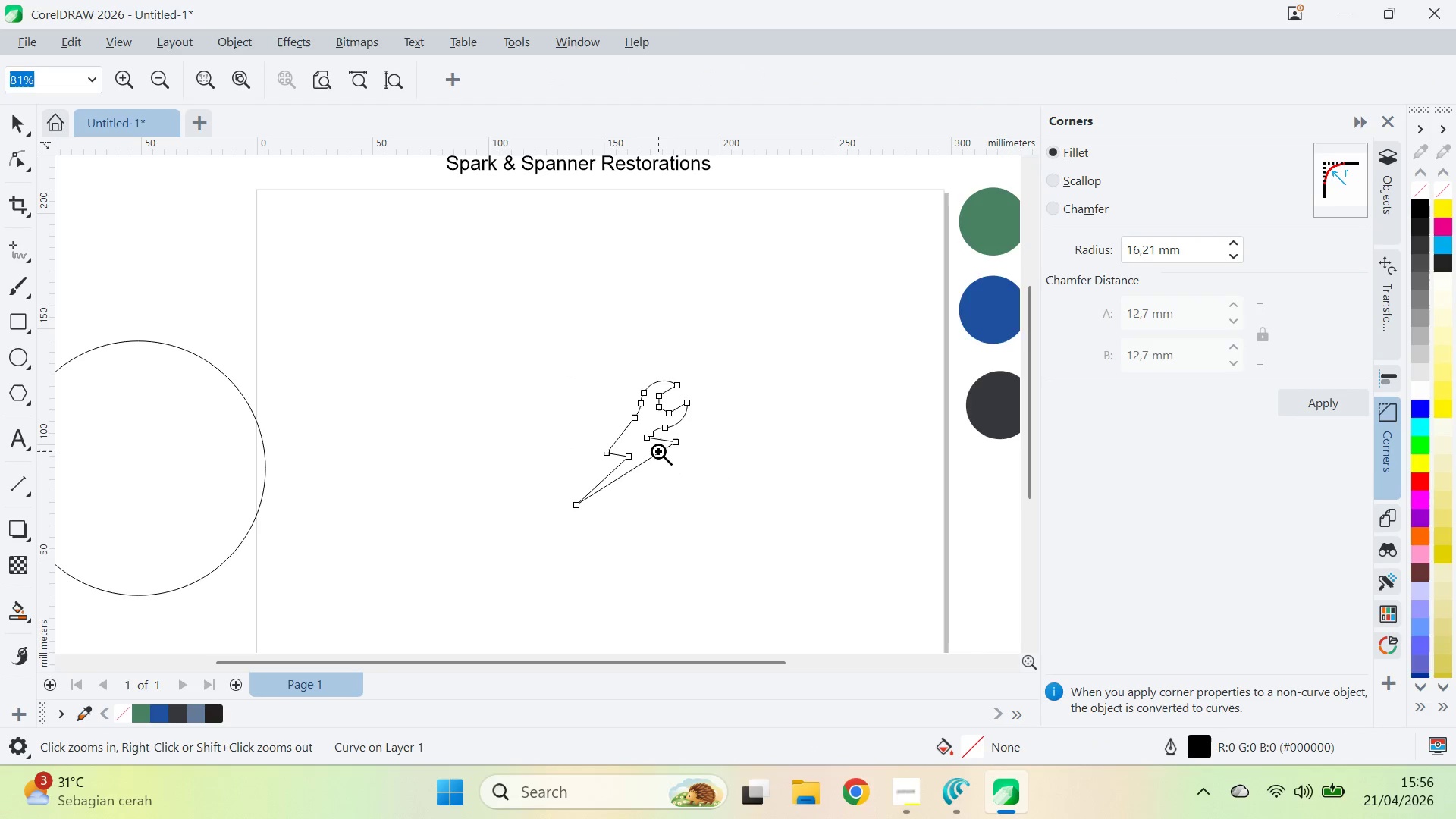 
left_click([658, 451])
 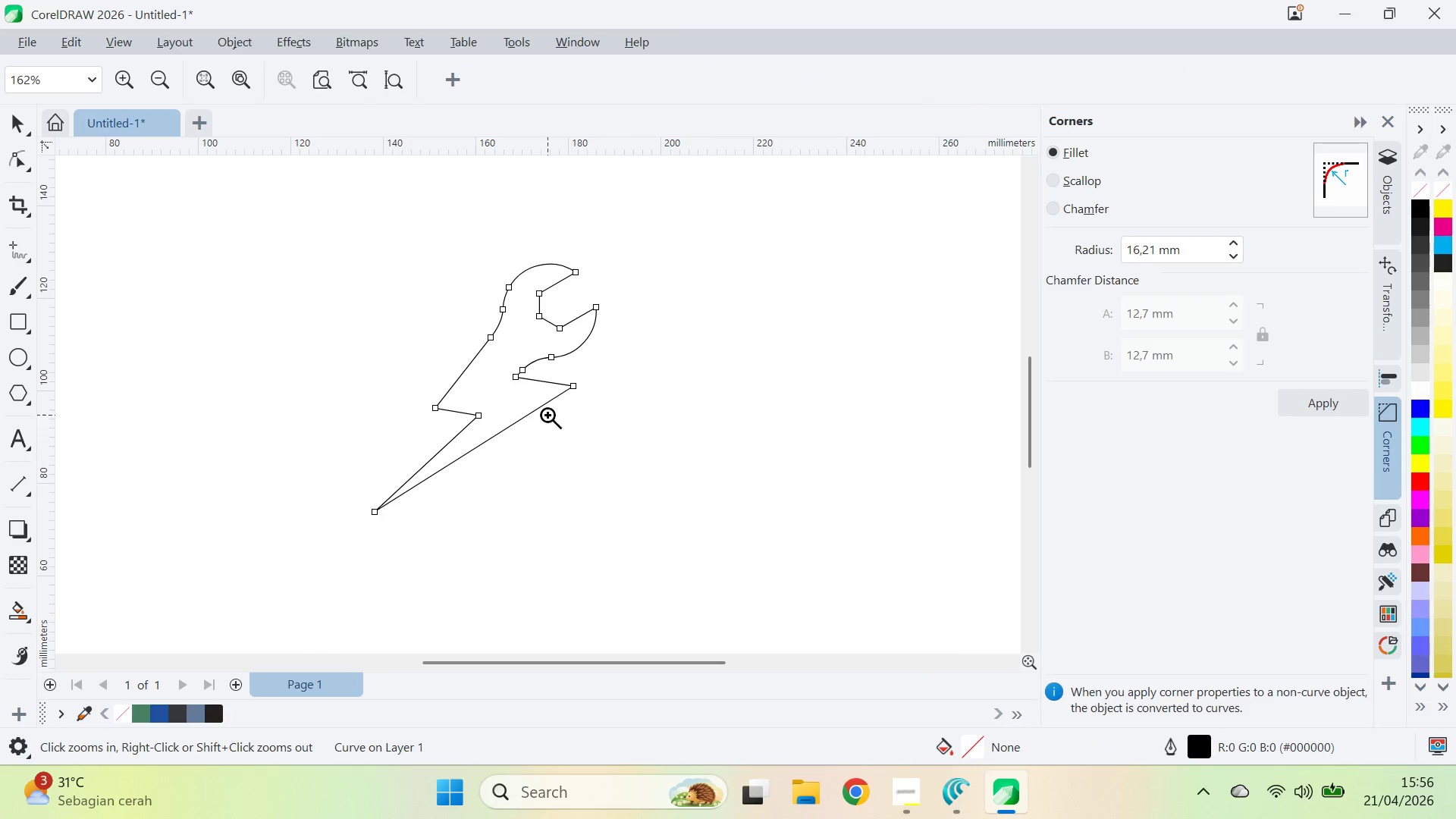 
left_click([469, 388])